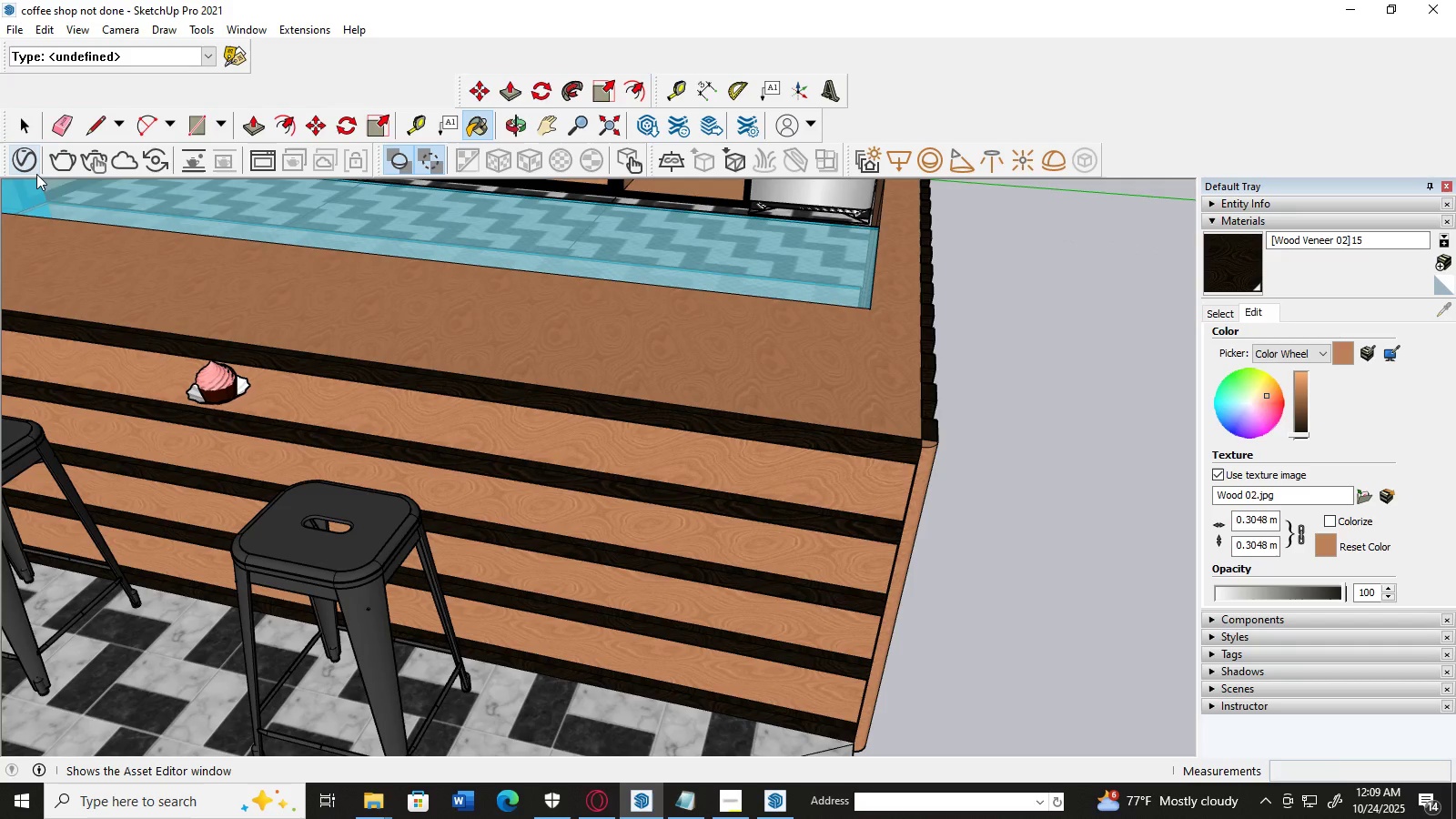 
left_click([29, 135])
 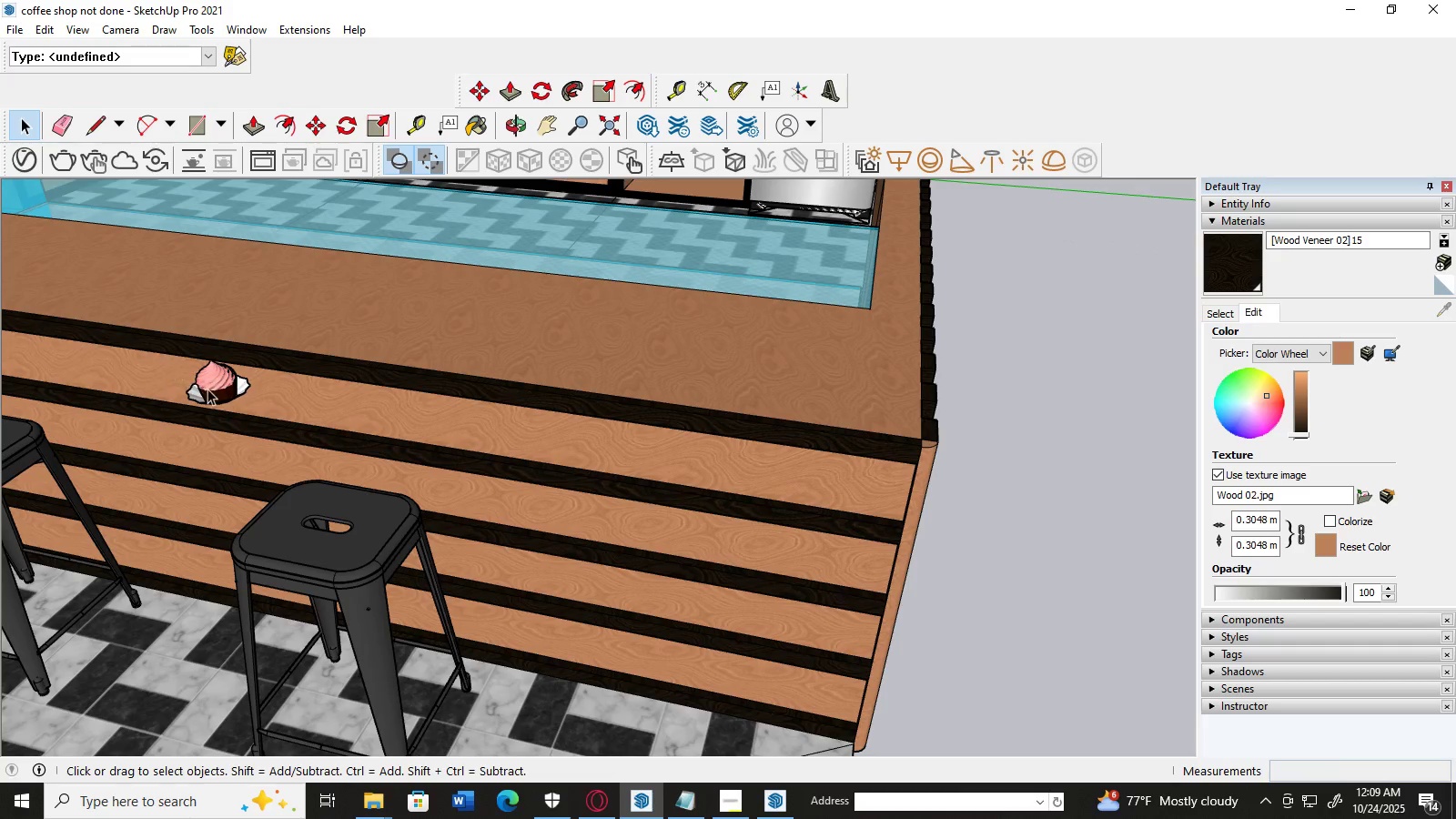 
left_click([207, 389])
 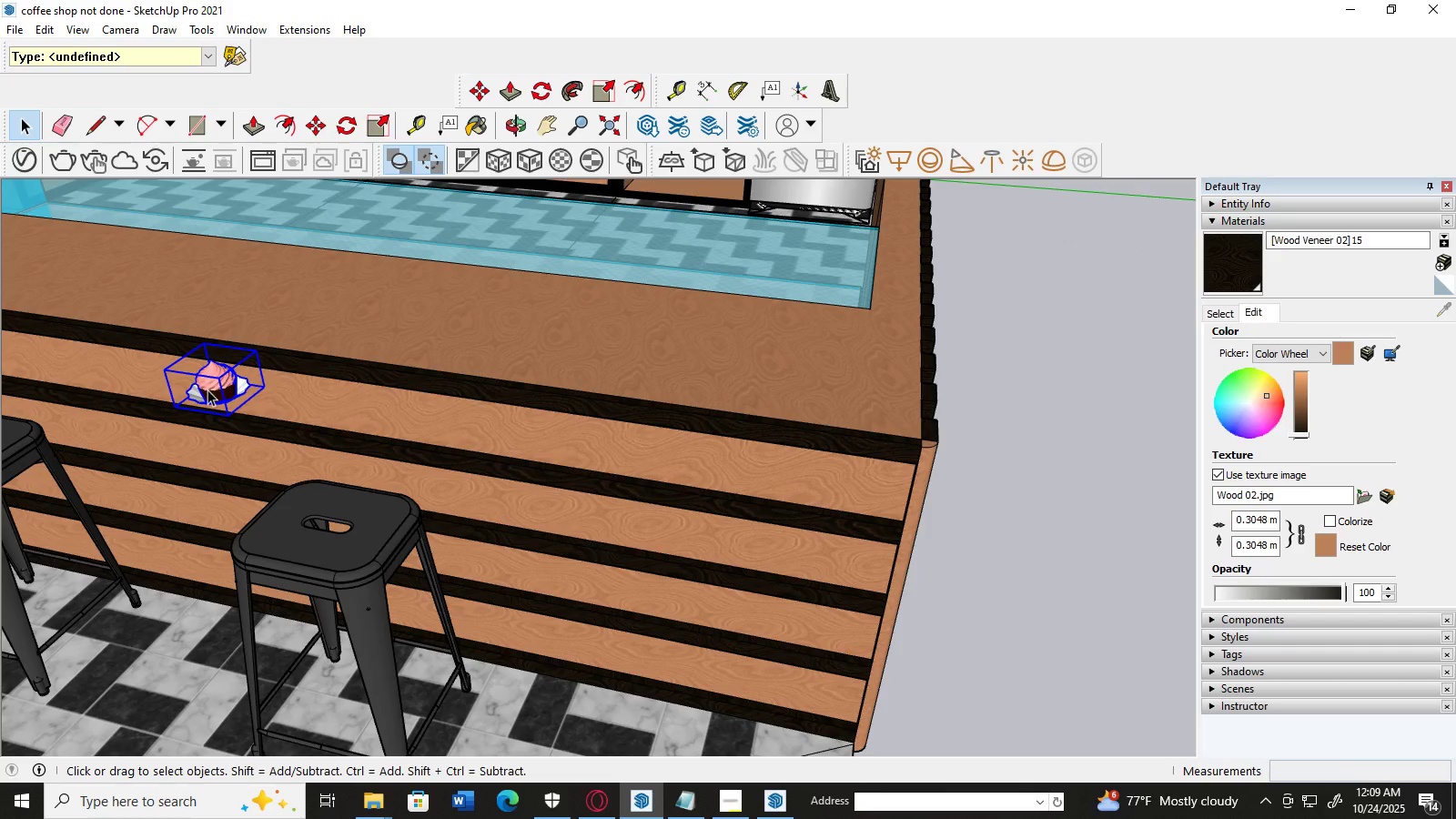 
key(M)
 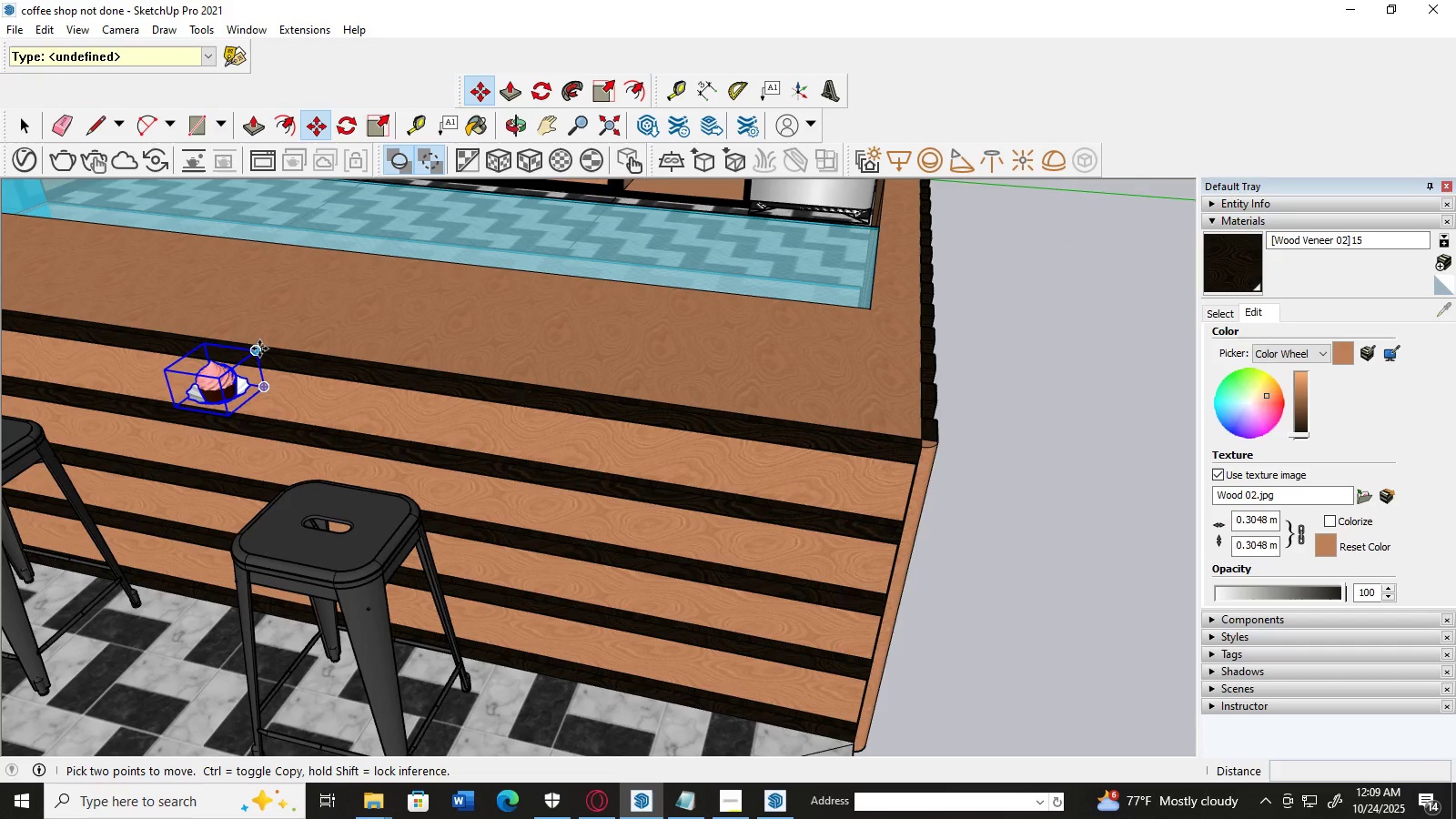 
left_click([259, 349])
 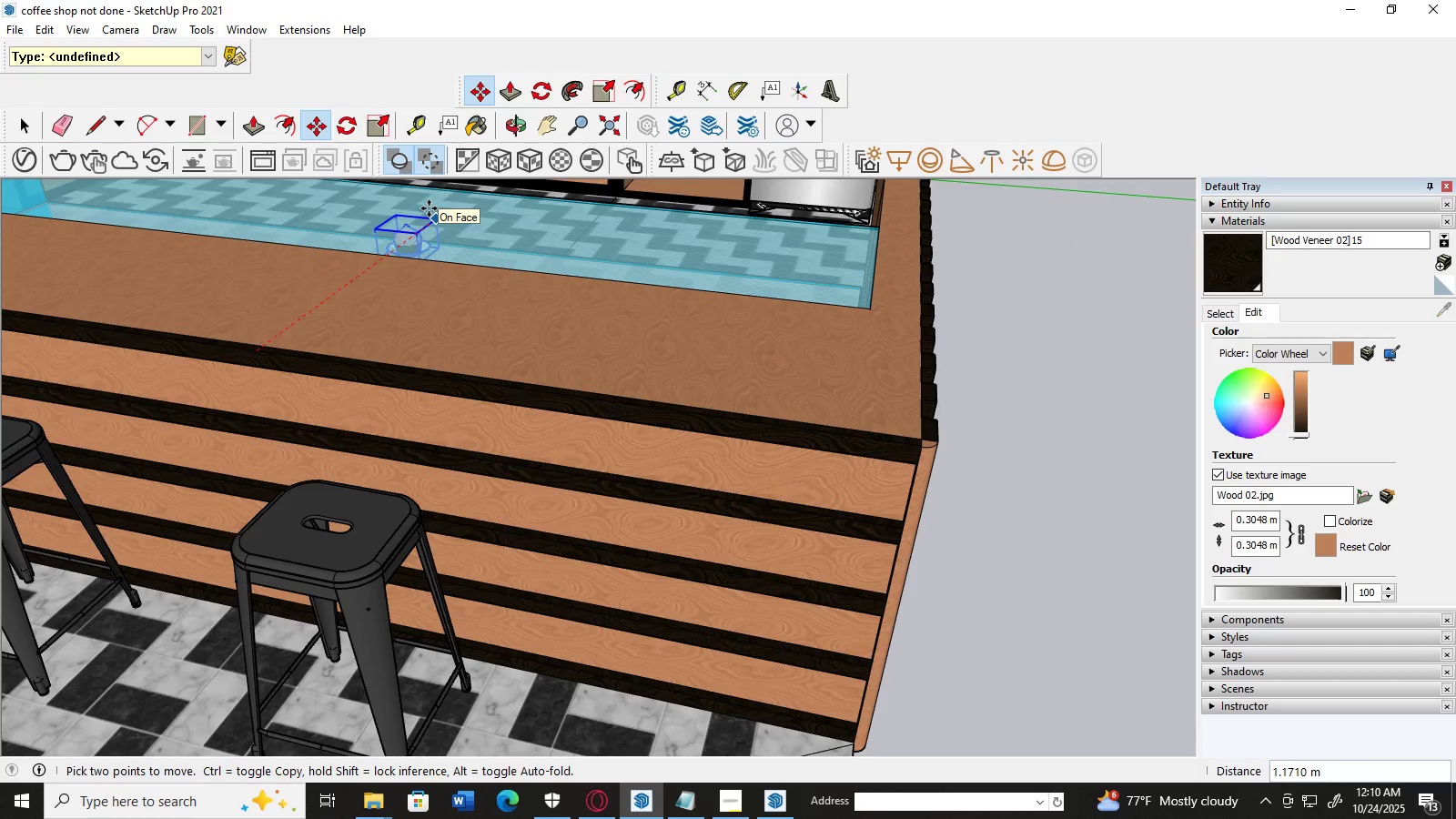 
left_click([429, 208])
 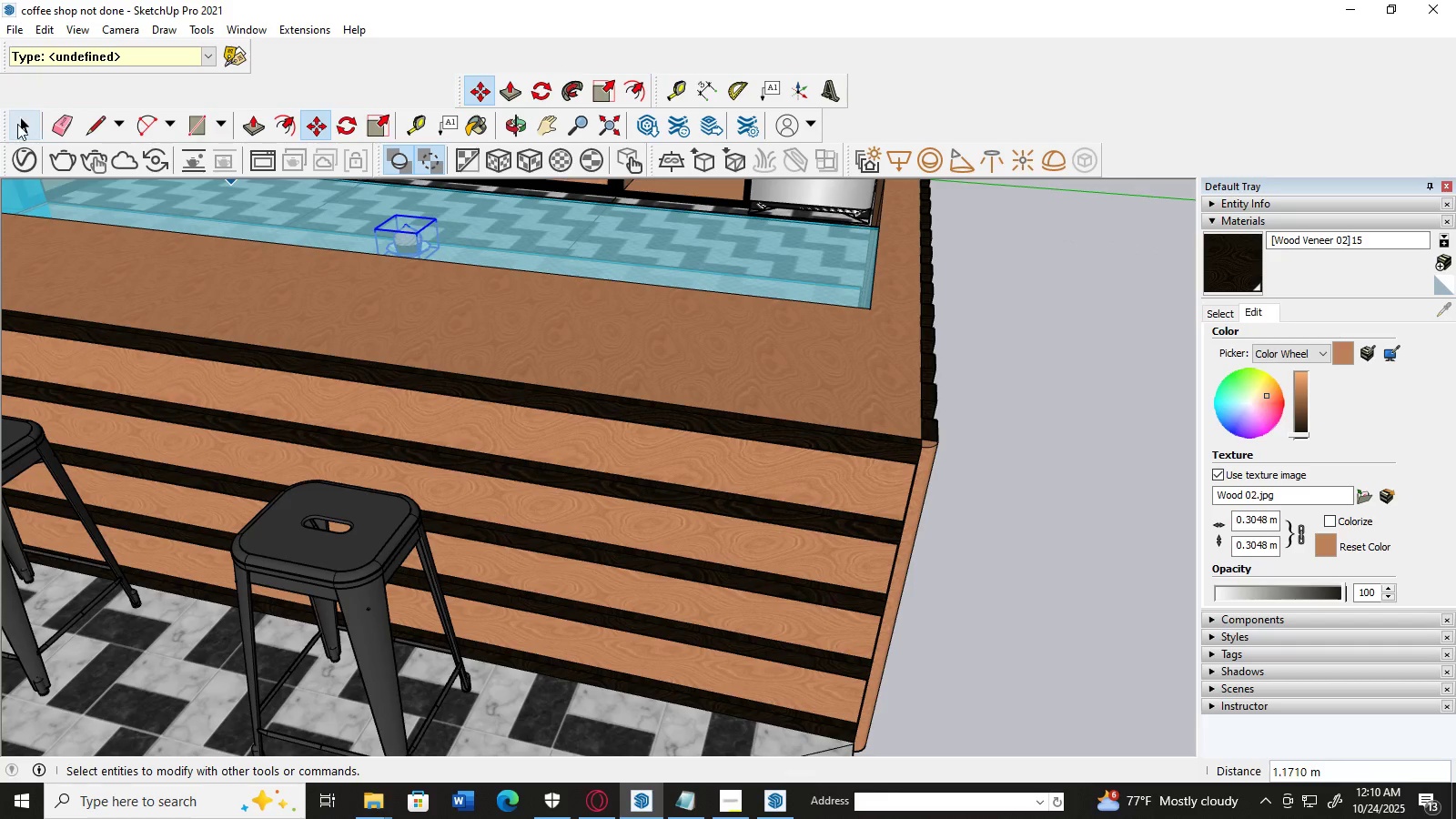 
left_click([16, 124])
 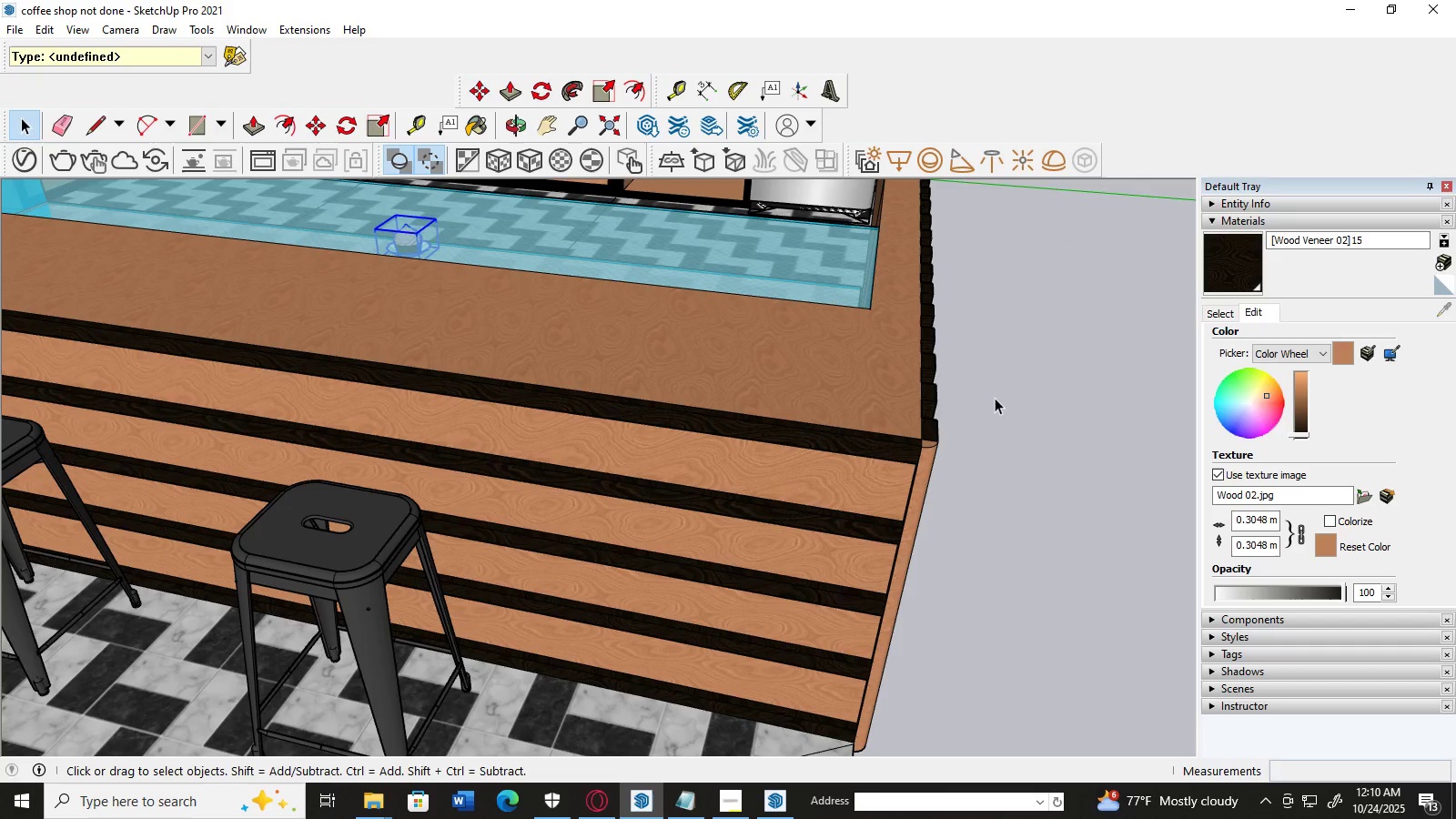 
left_click([998, 397])
 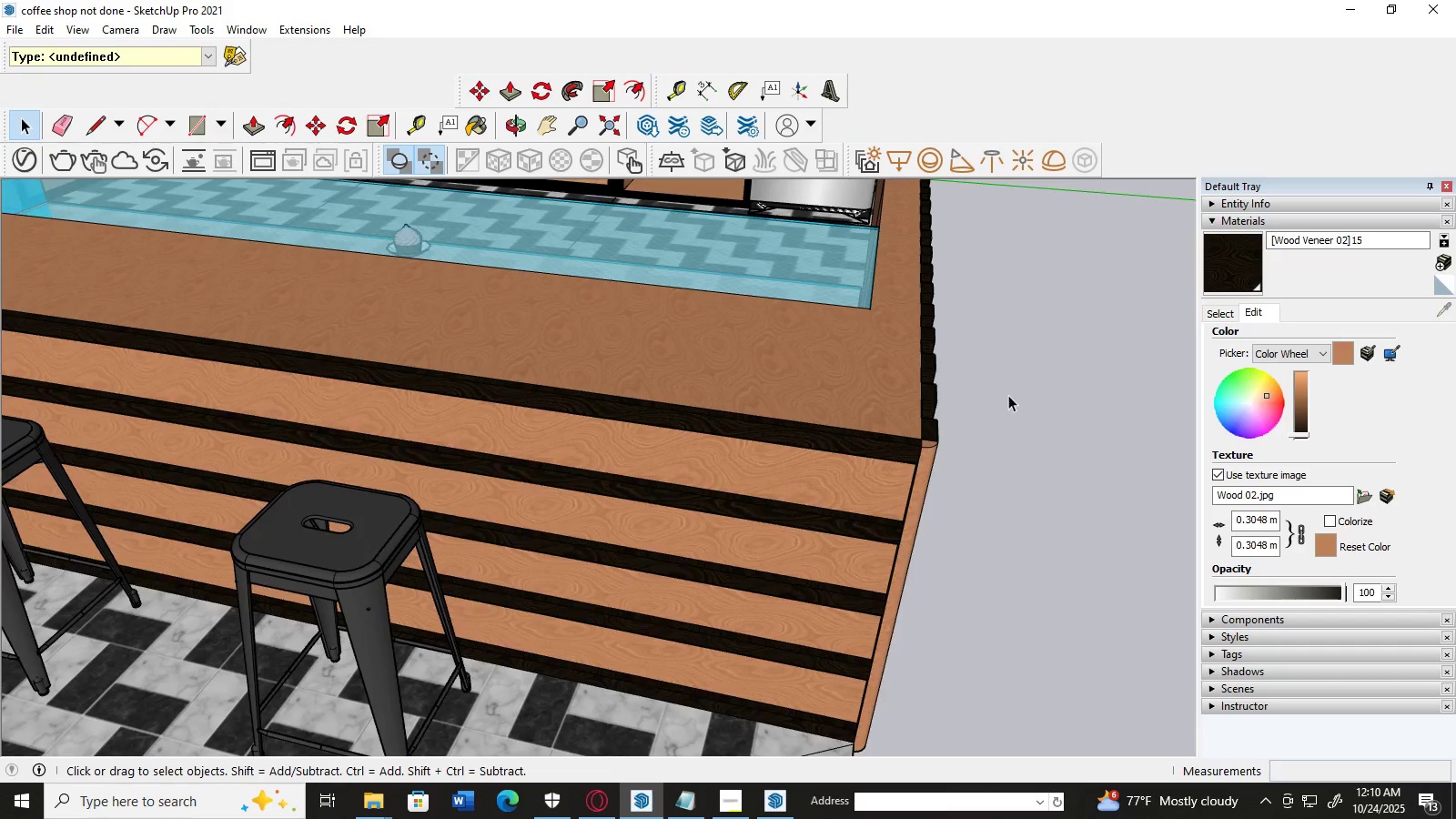 
scroll: coordinate [1018, 395], scroll_direction: down, amount: 2.0
 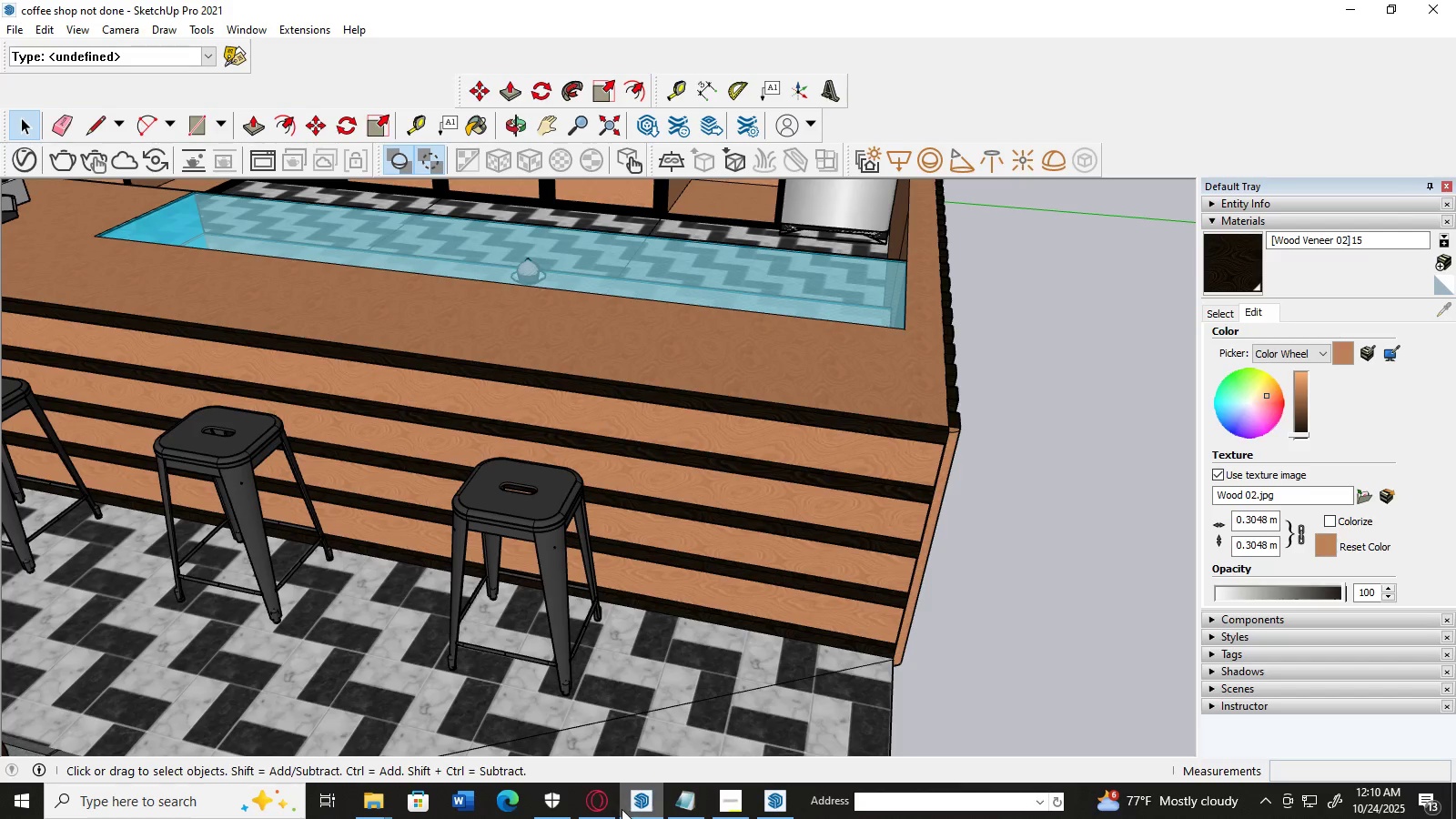 
left_click([597, 803])
 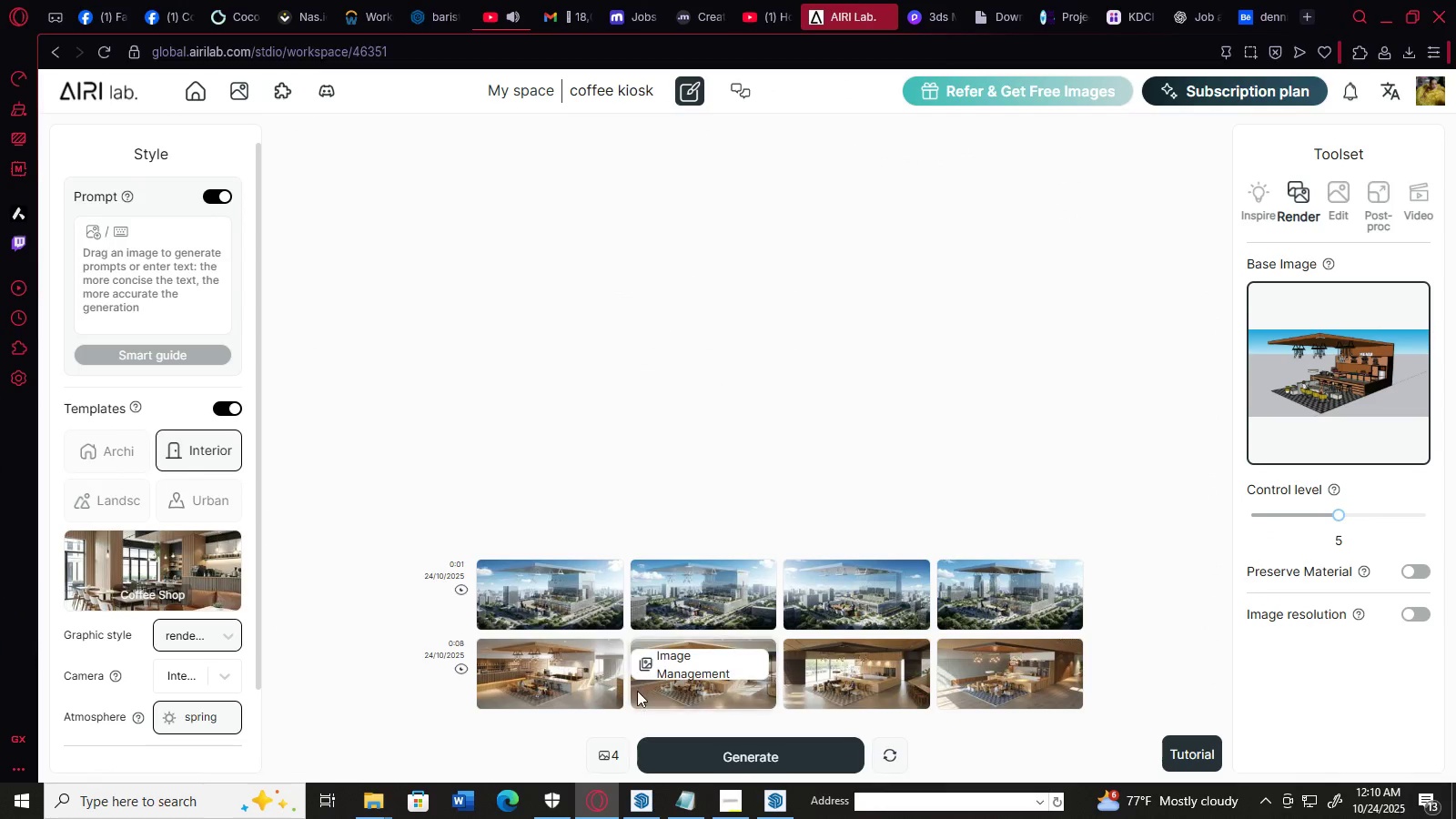 
left_click([602, 804])
 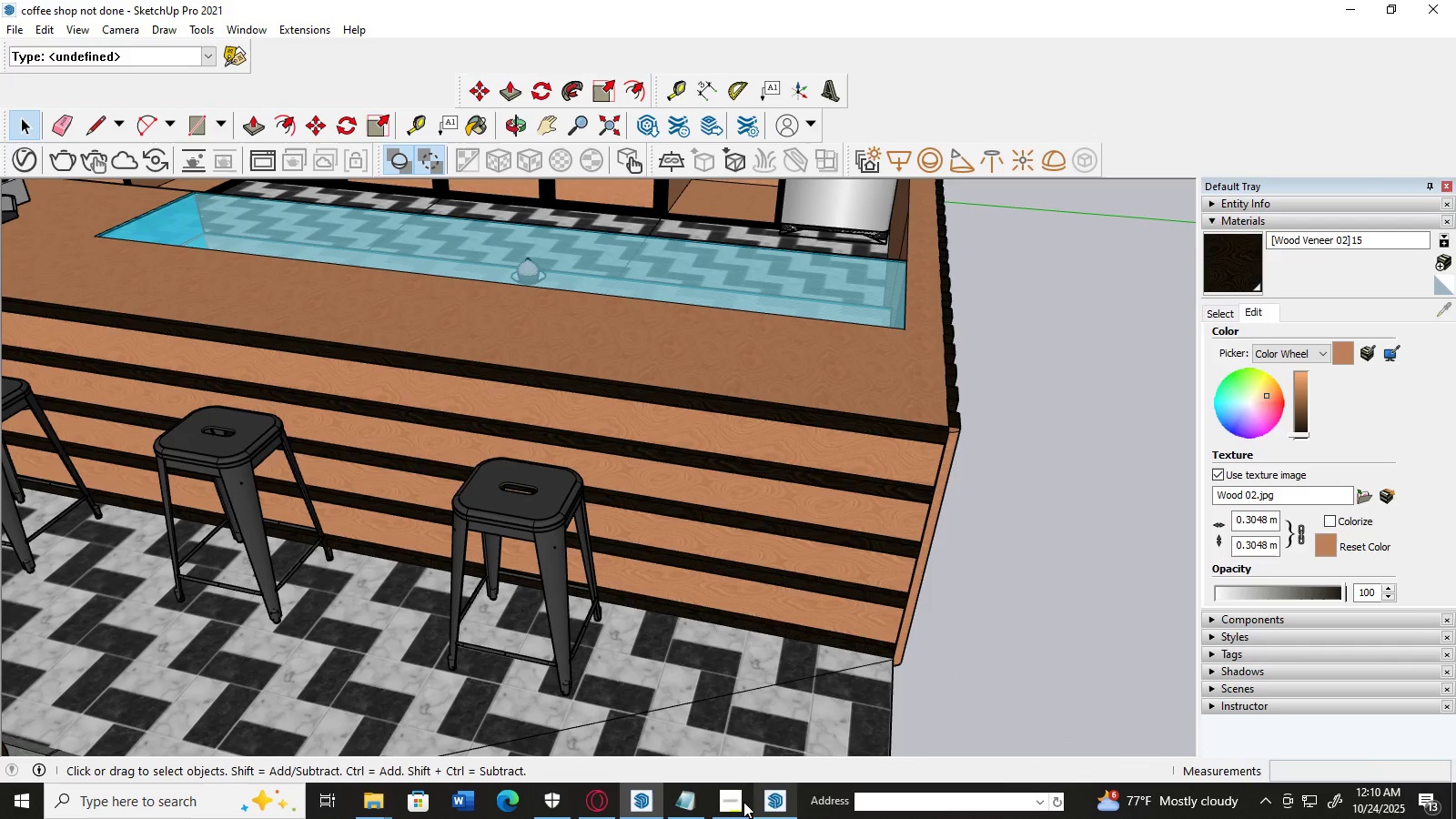 
left_click([727, 802])